 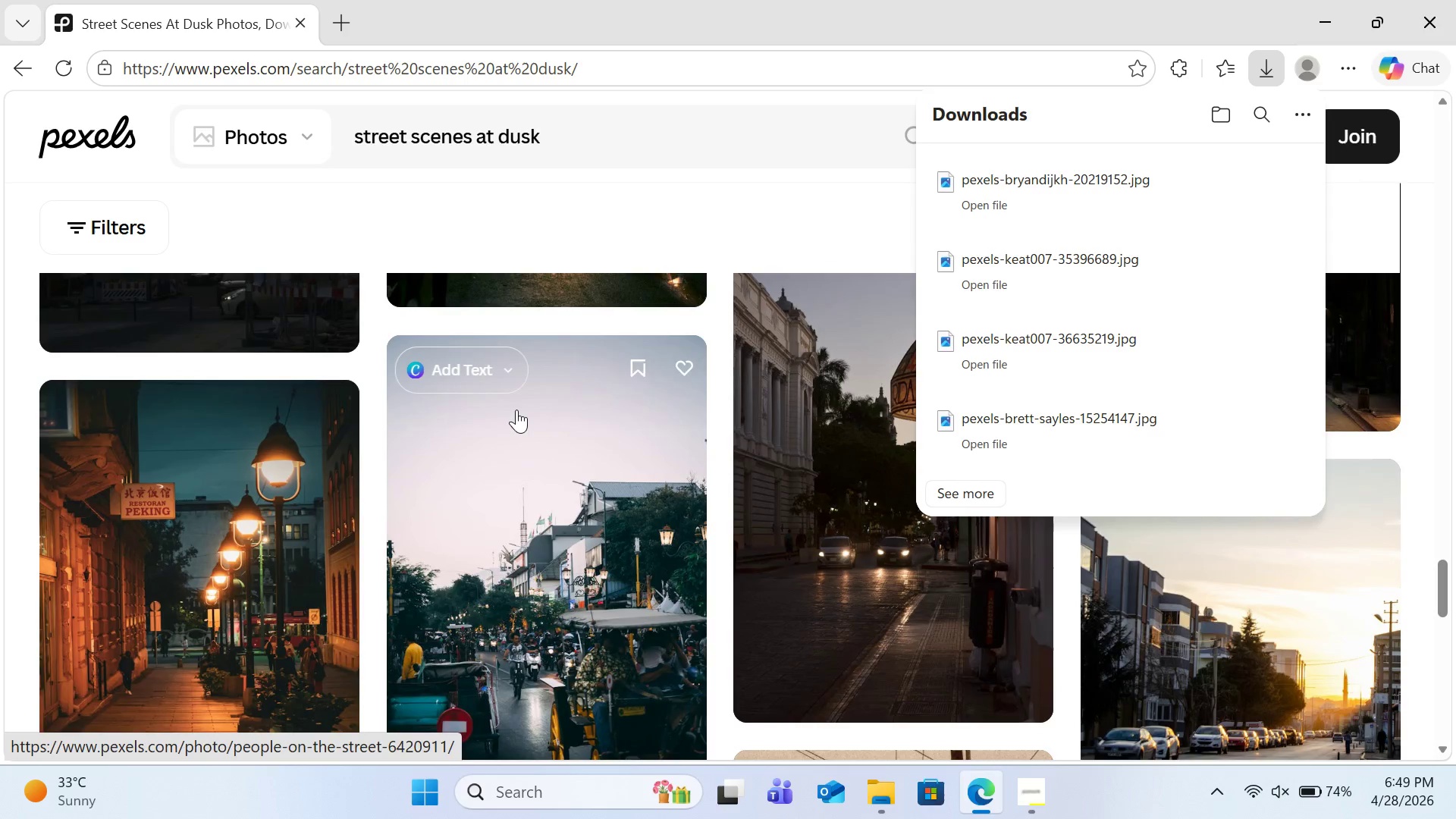 
left_click([1022, 613])
 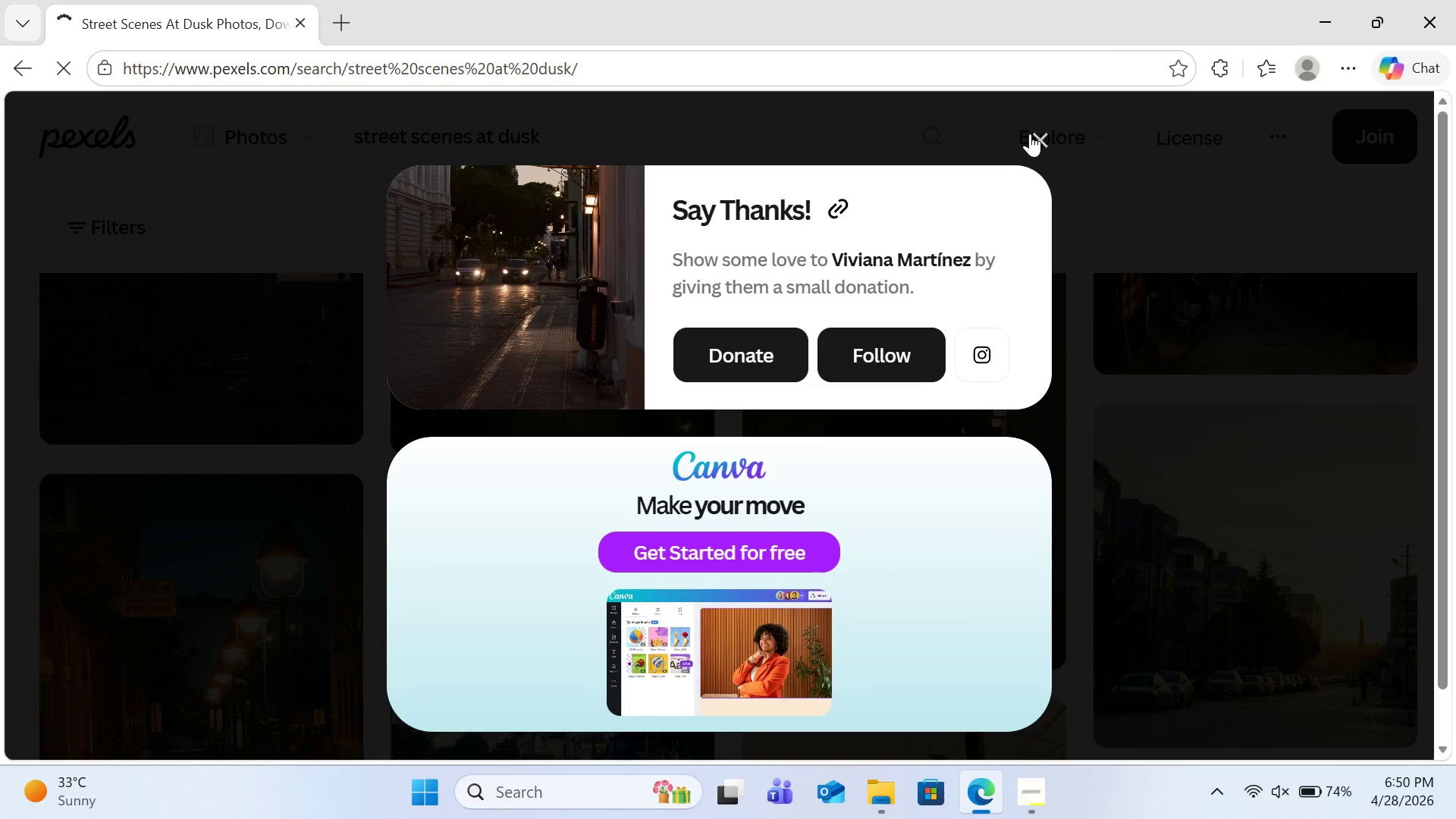 
left_click([1037, 133])
 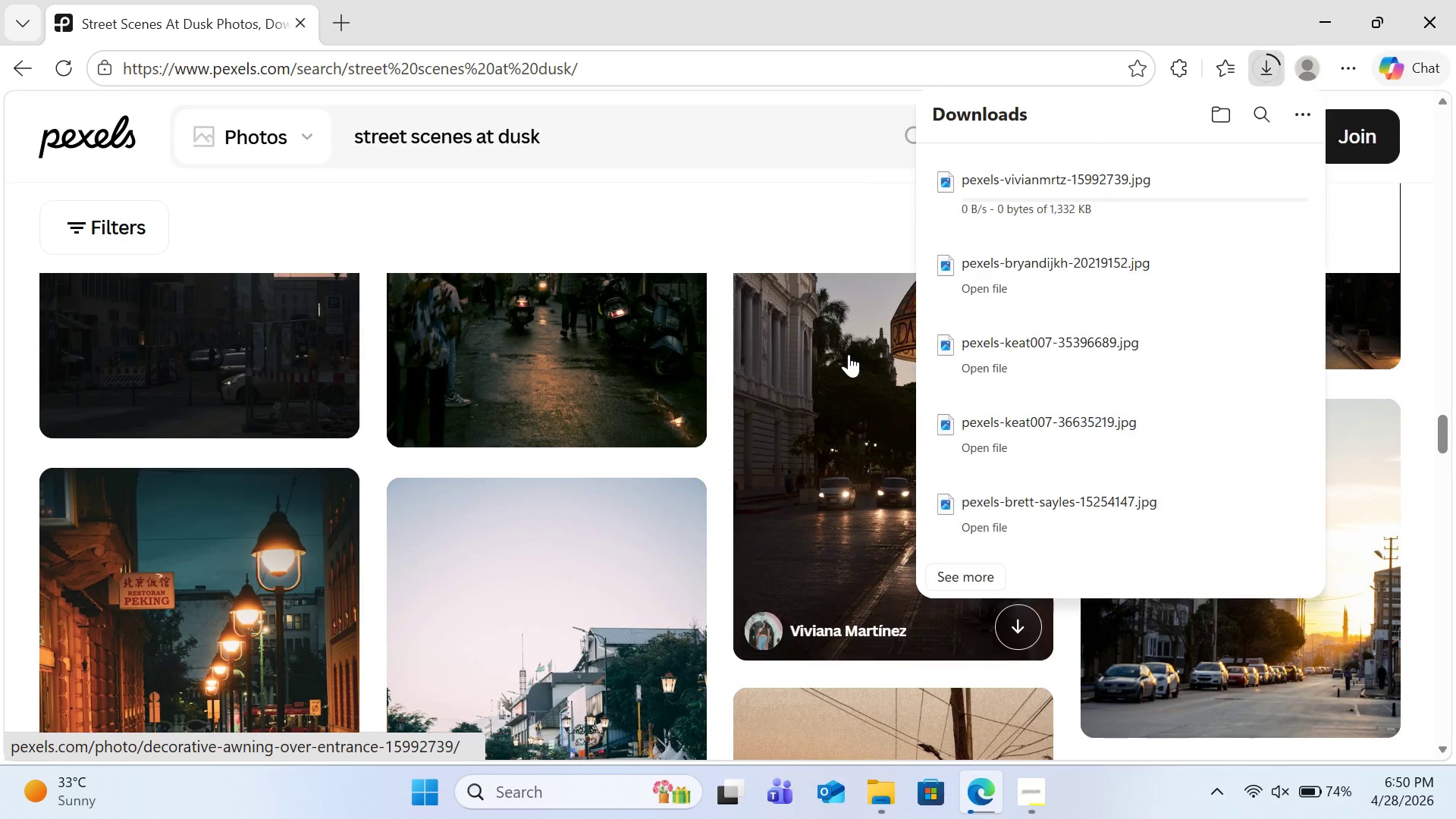 
scroll: coordinate [464, 337], scroll_direction: down, amount: 9.0
 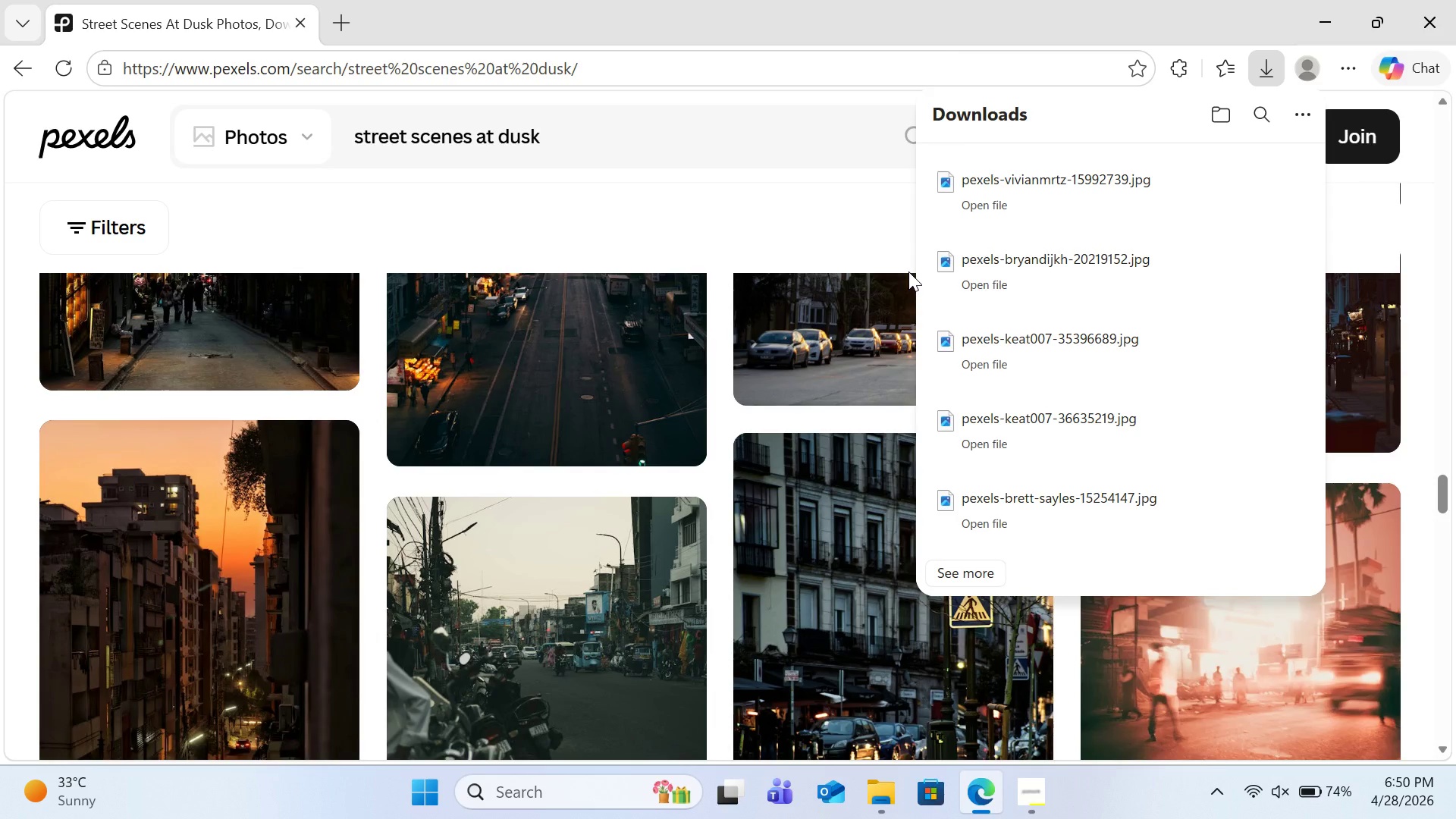 
key(Escape)
 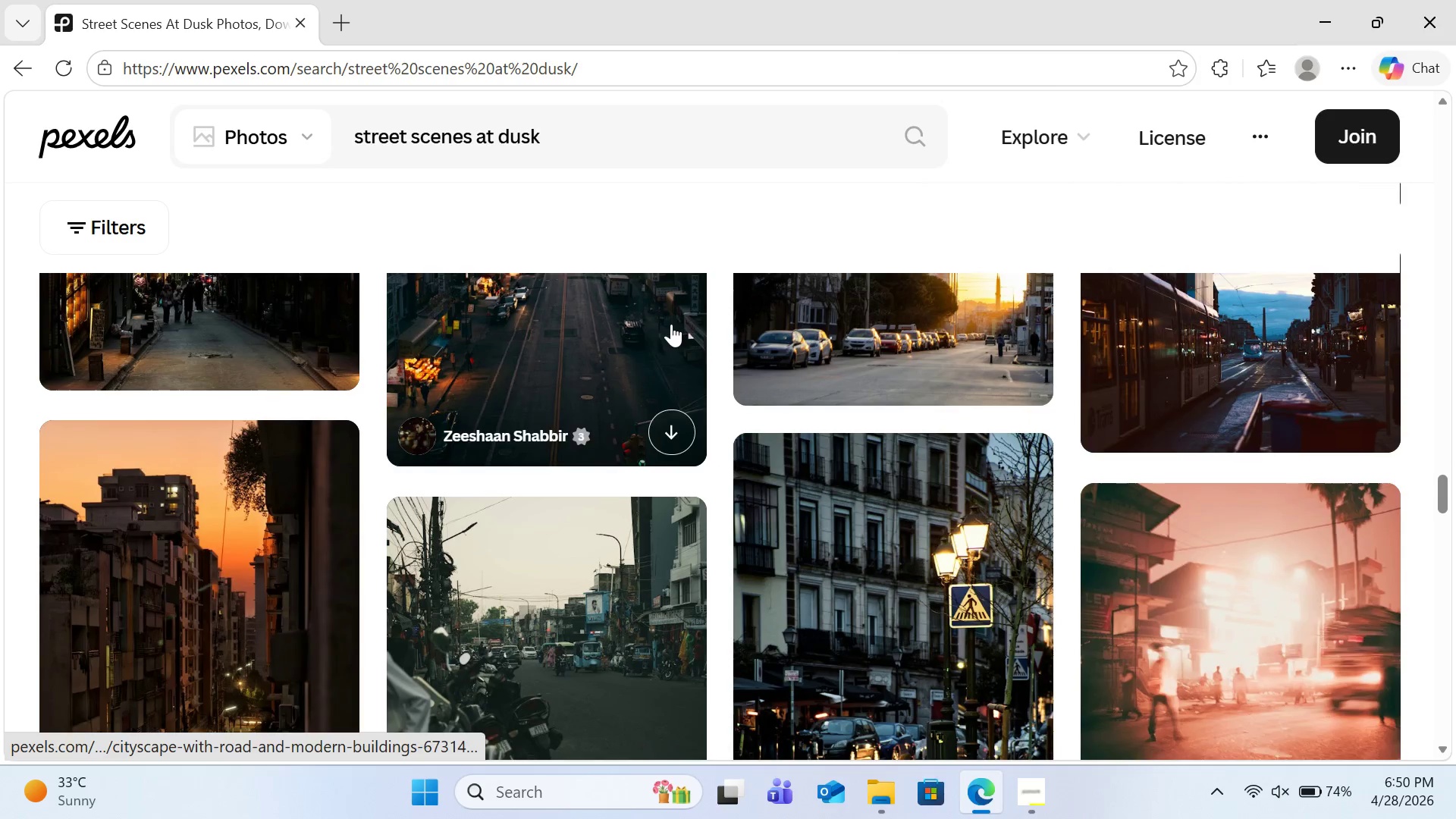 
scroll: coordinate [671, 324], scroll_direction: down, amount: 4.0
 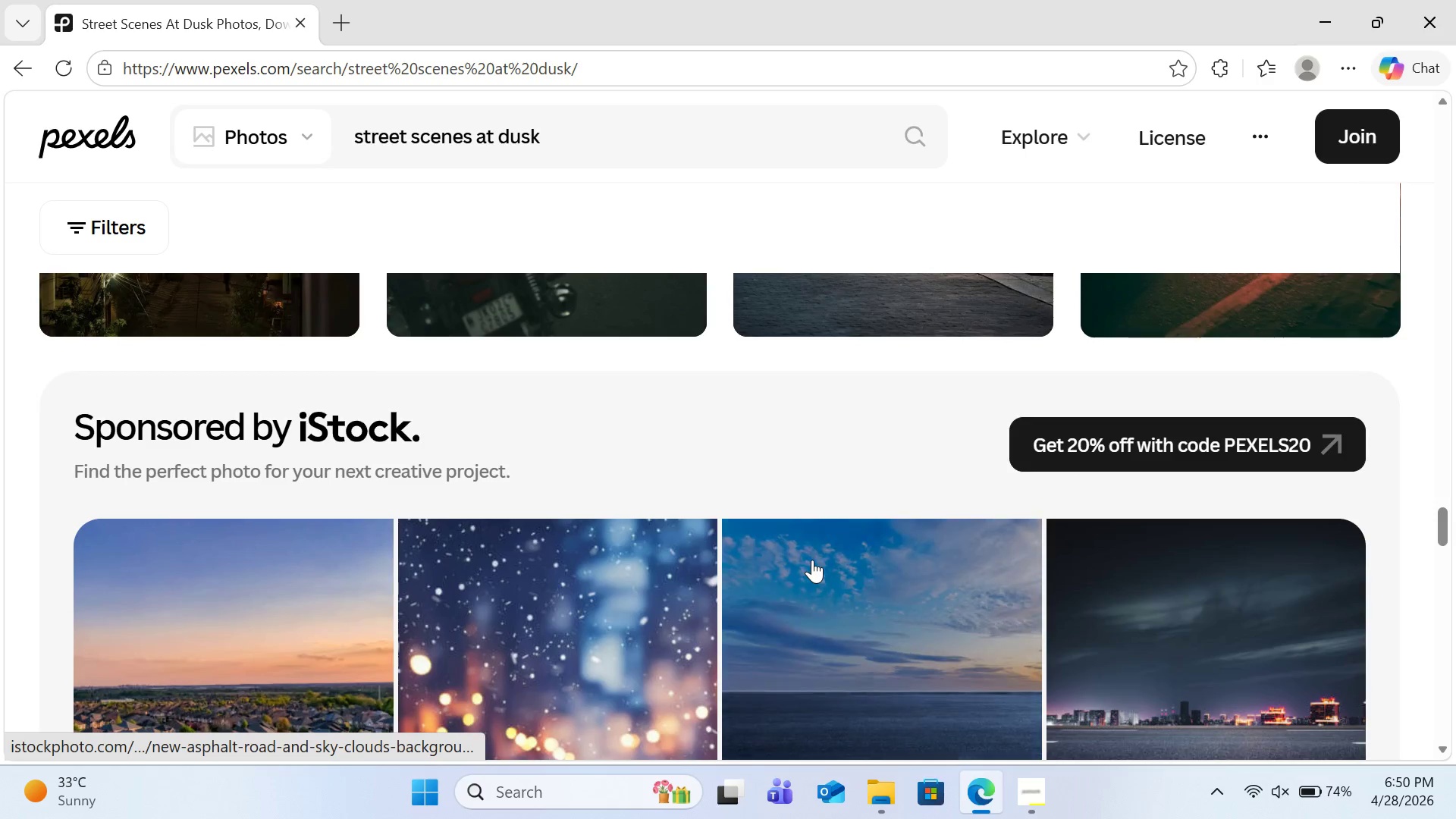 
left_click([1032, 798])